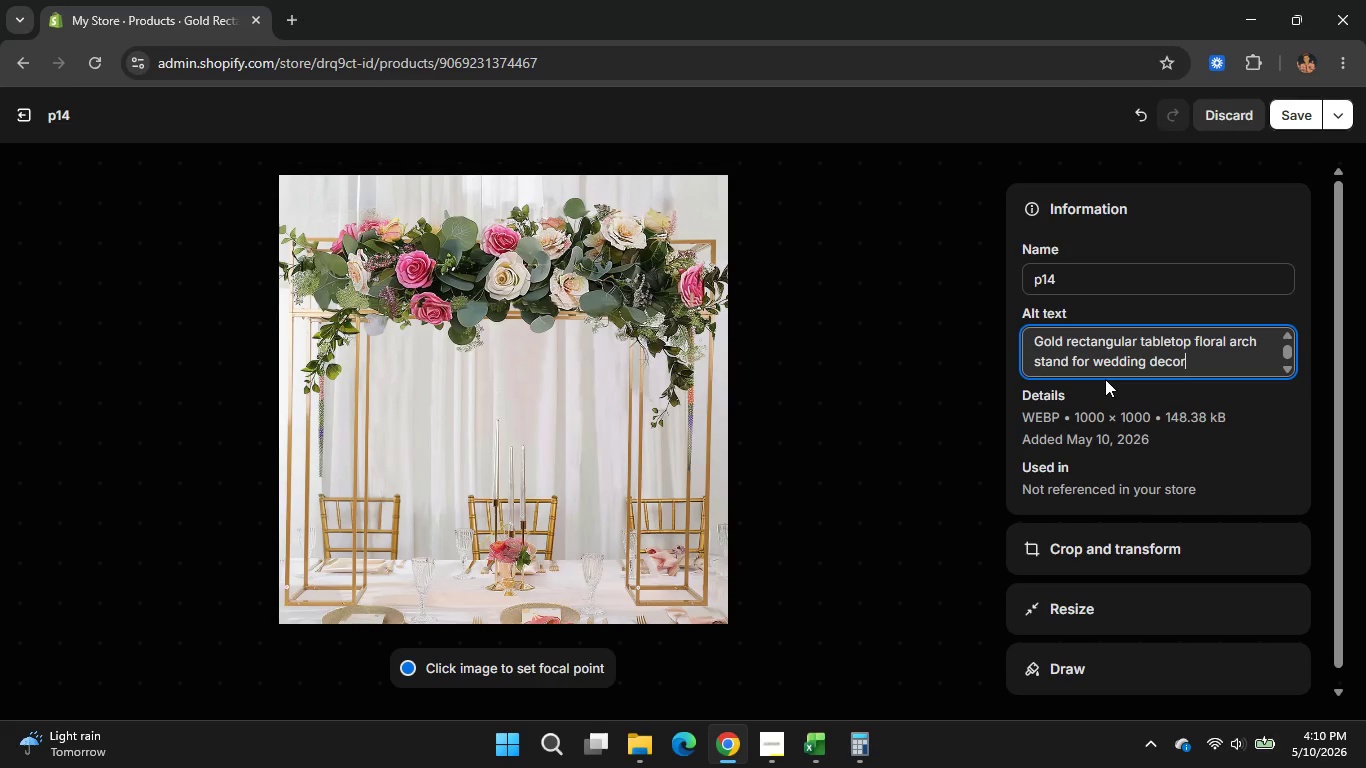 
wait(14.48)
 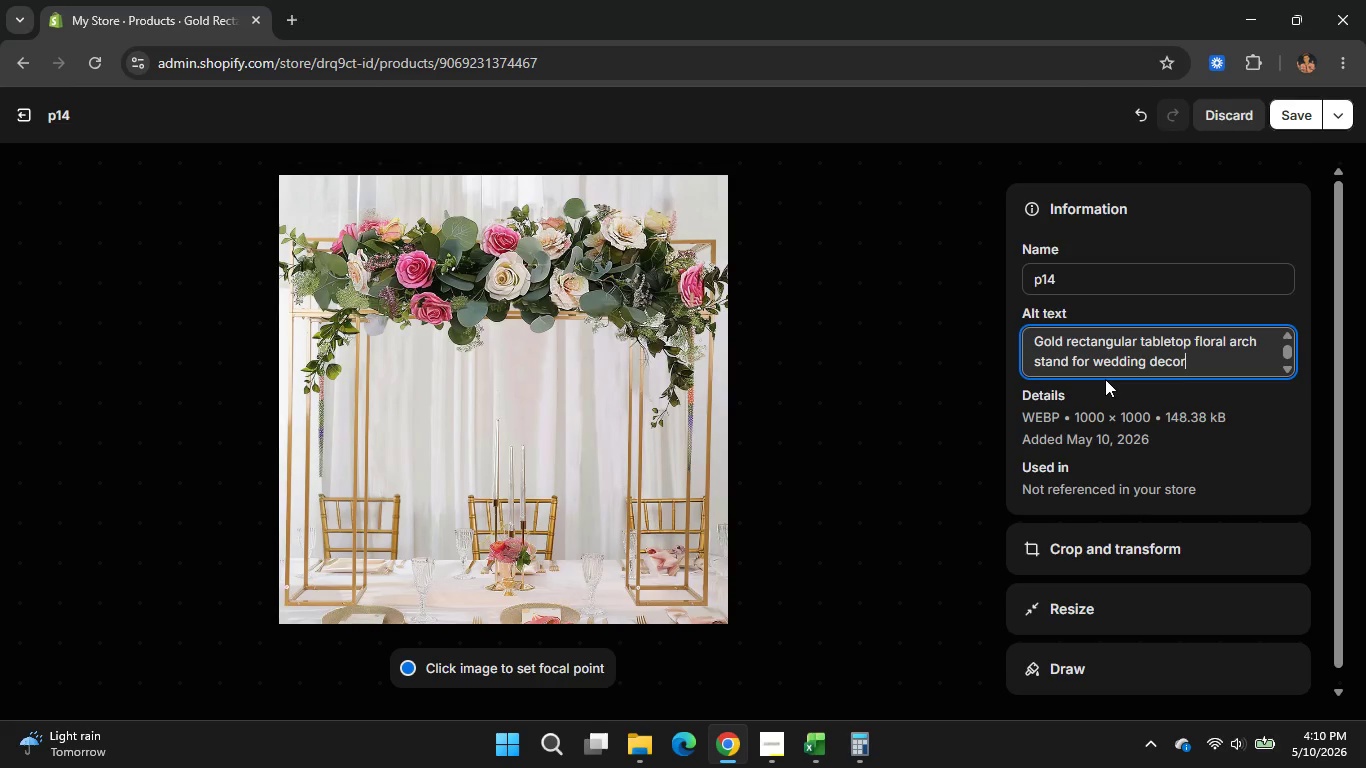 
left_click_drag(start_coordinate=[1087, 279], to_coordinate=[1024, 279])
 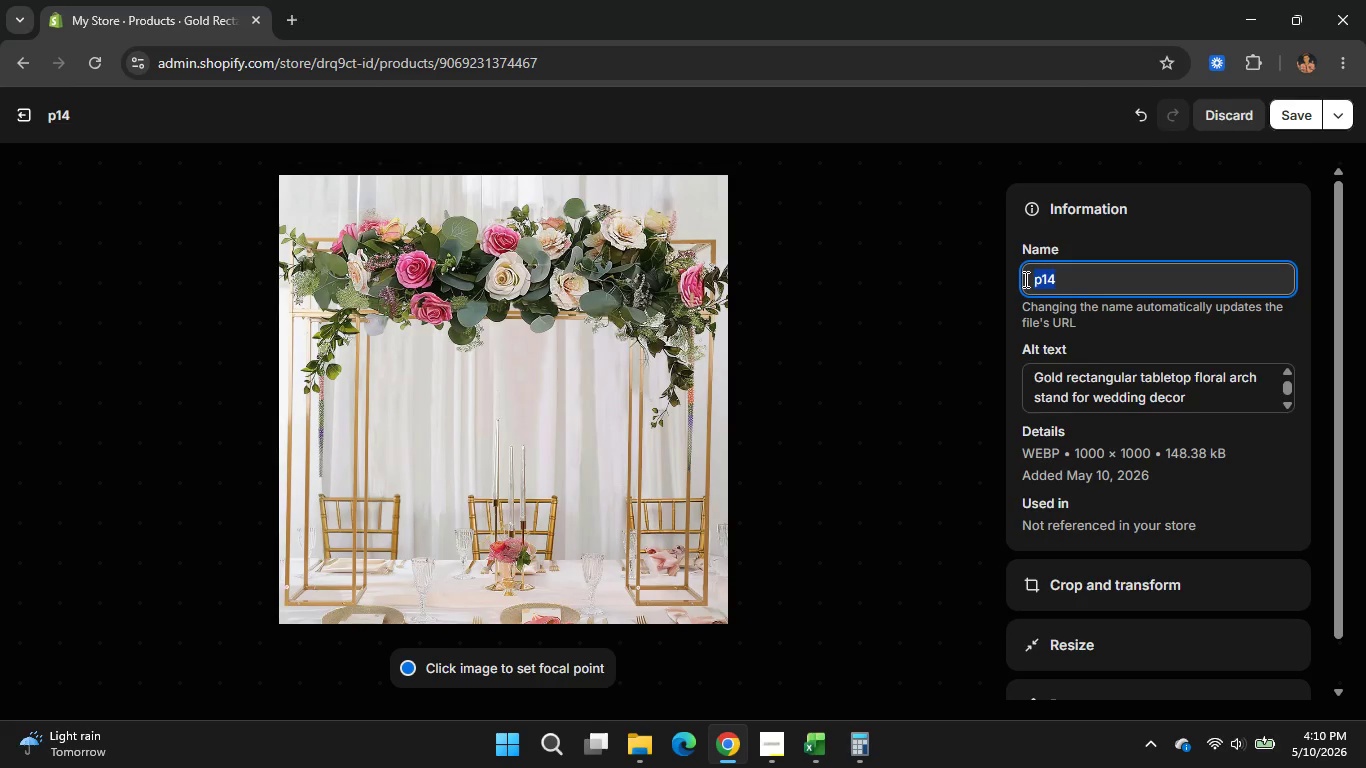 
type(Gold)
 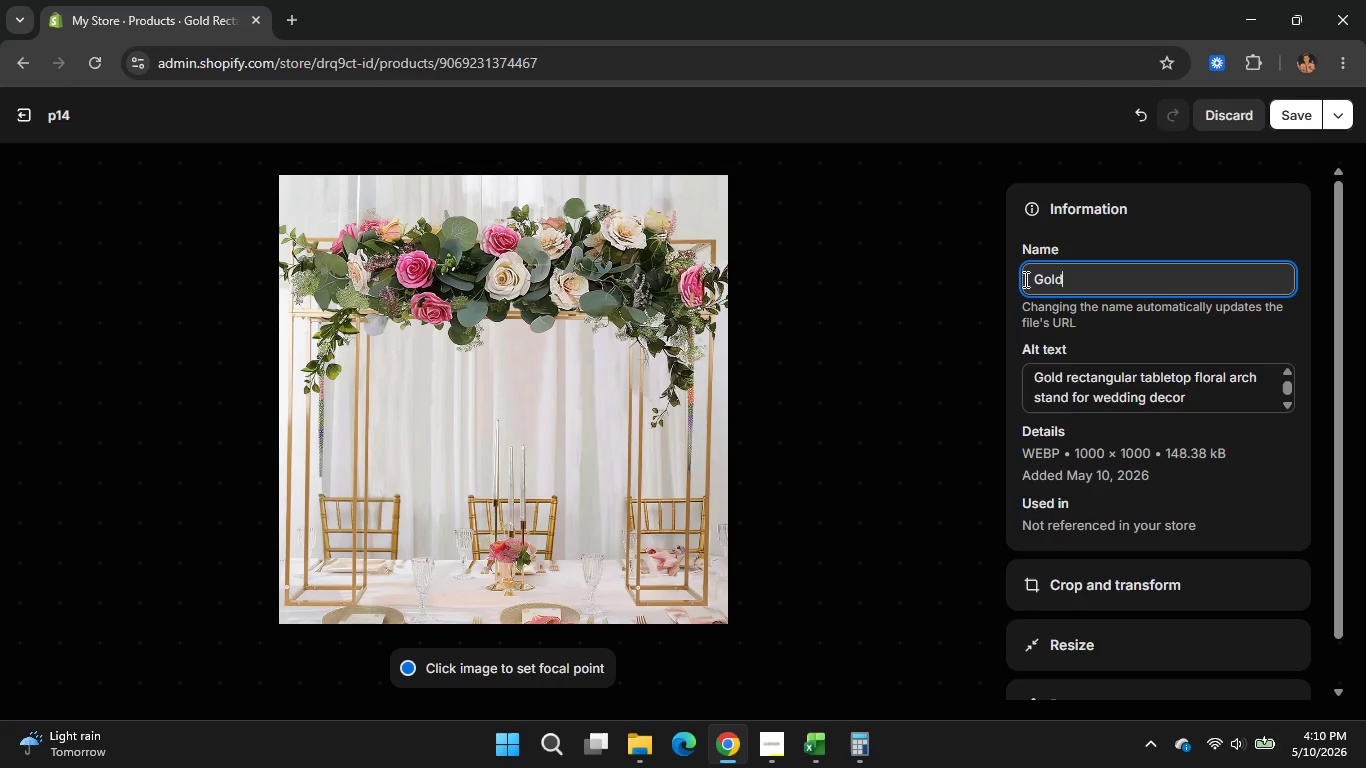 
wait(5.58)
 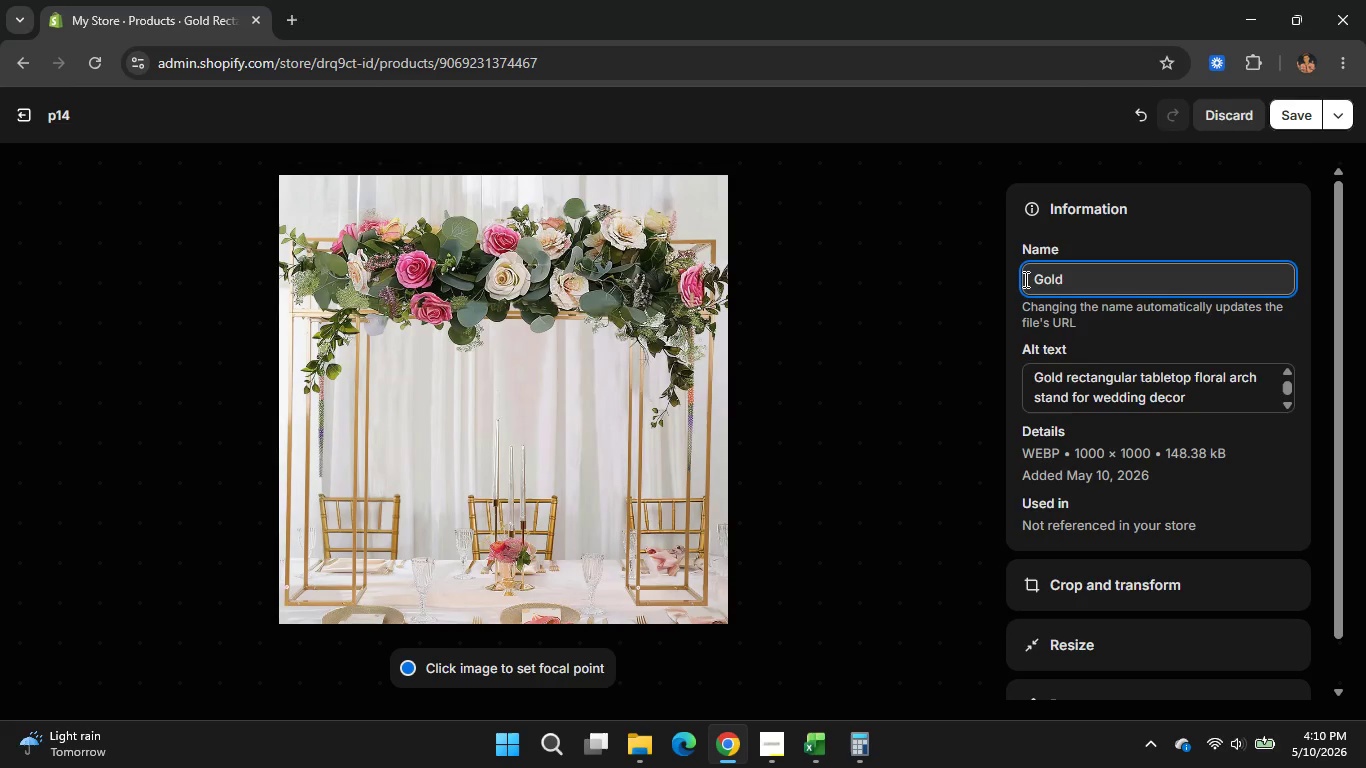 
type( Floral Arch Sy)
key(Backspace)
key(Backspace)
type(tand)
 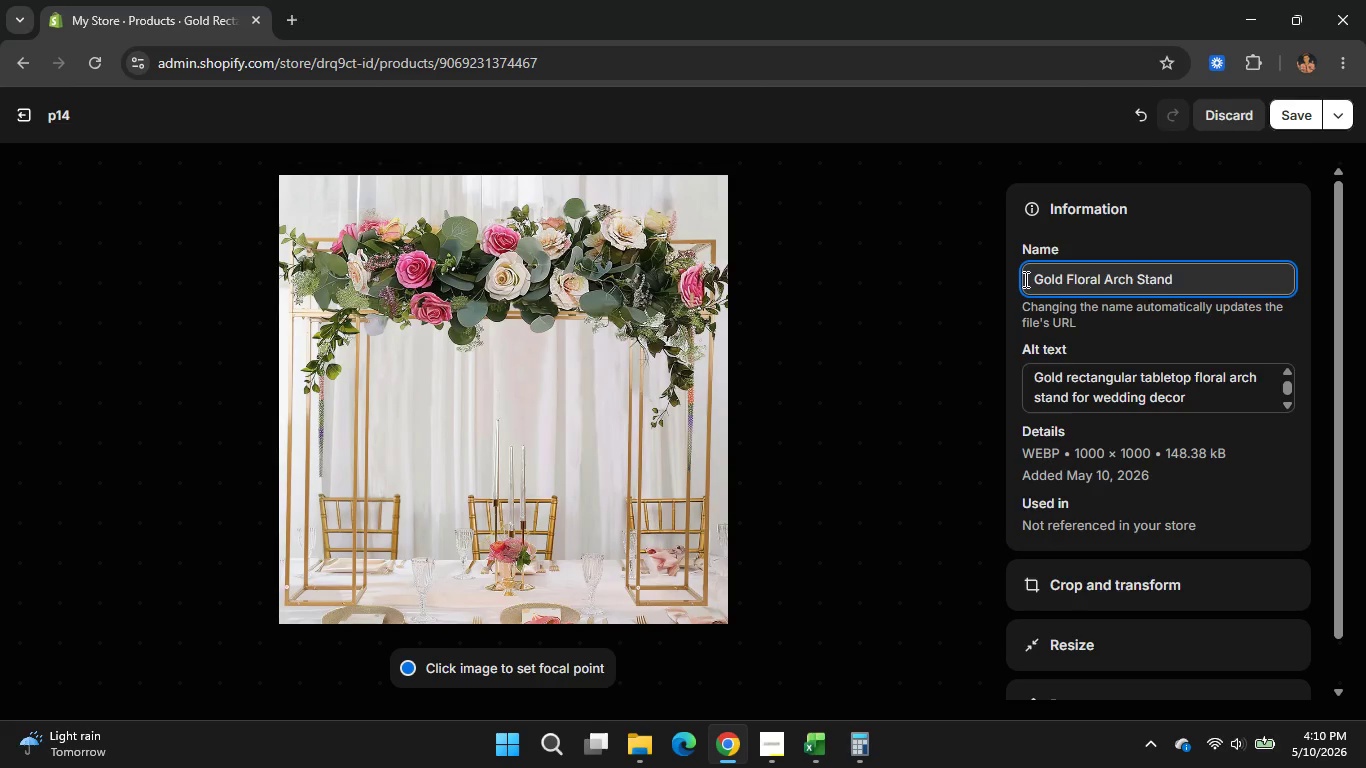 
left_click([1284, 125])
 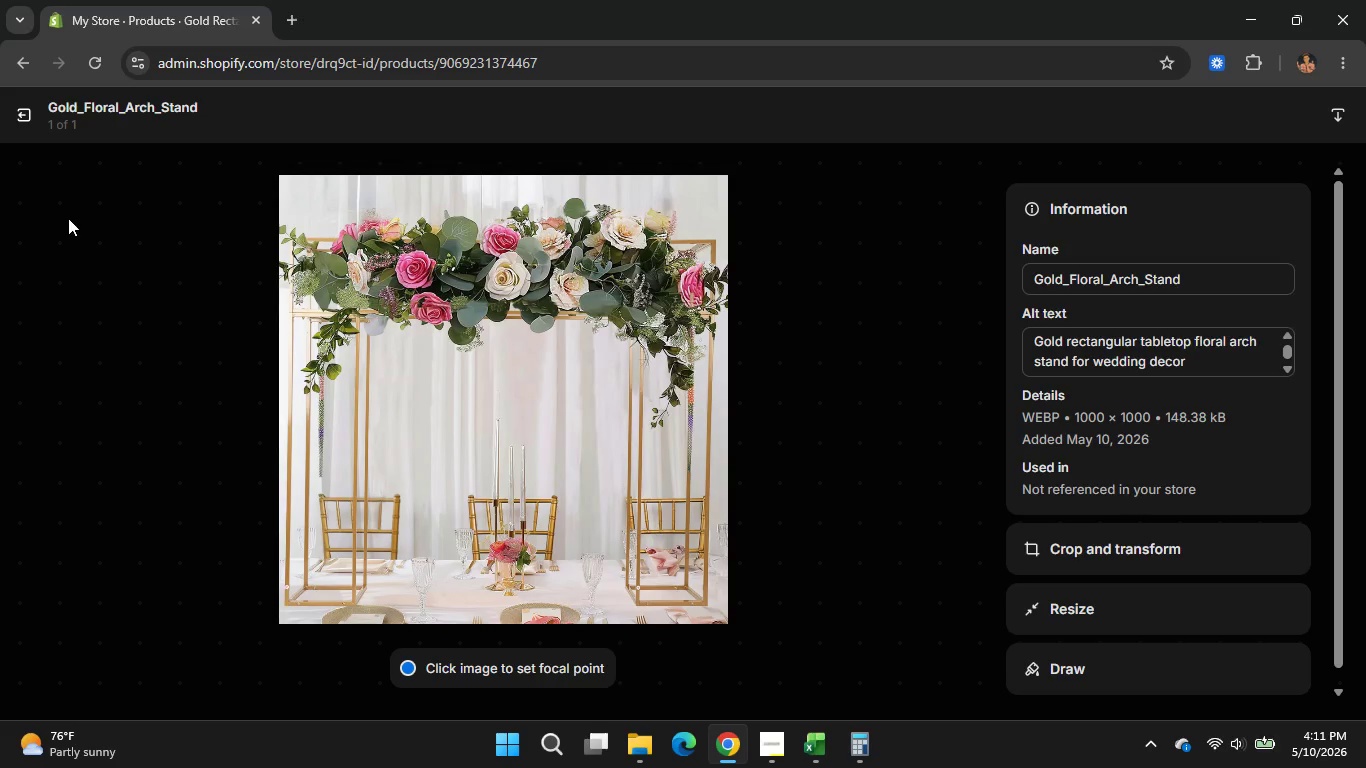 
wait(64.41)
 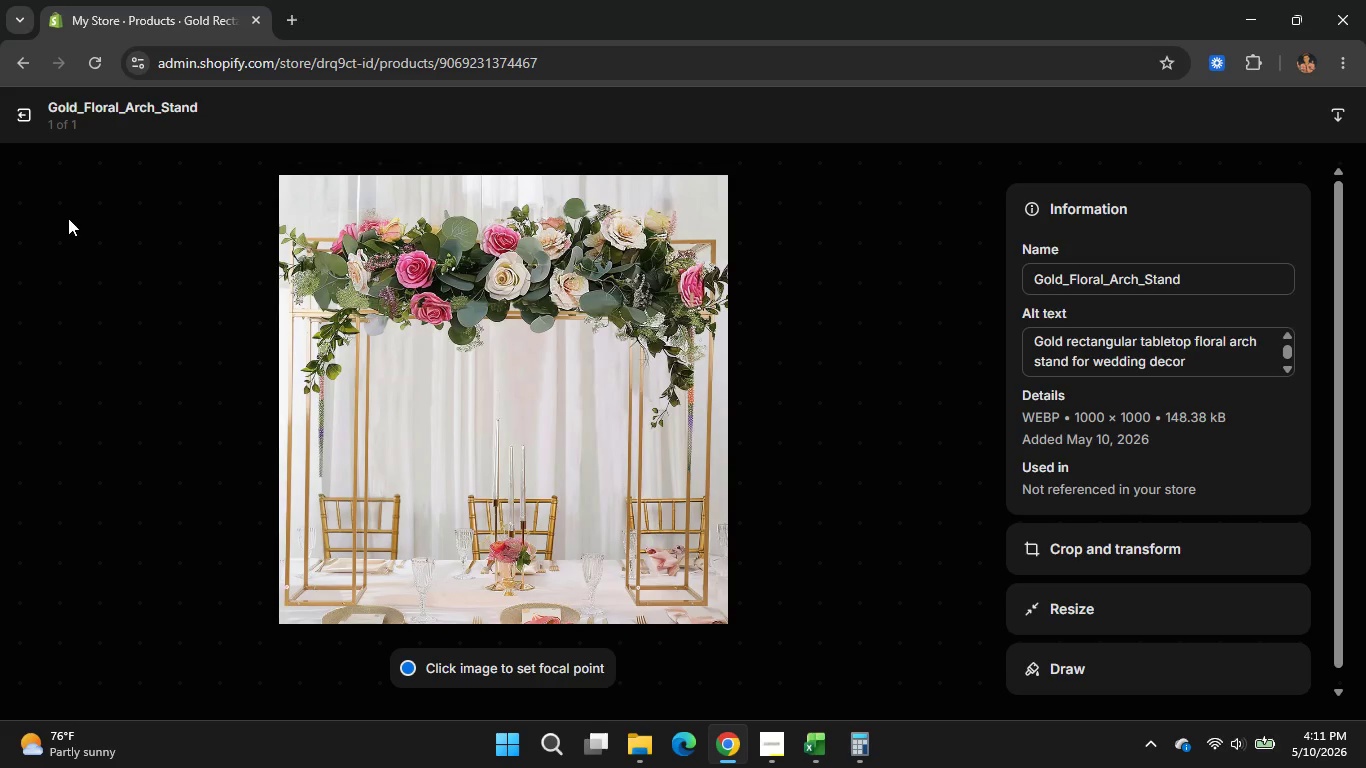 
double_click([27, 128])